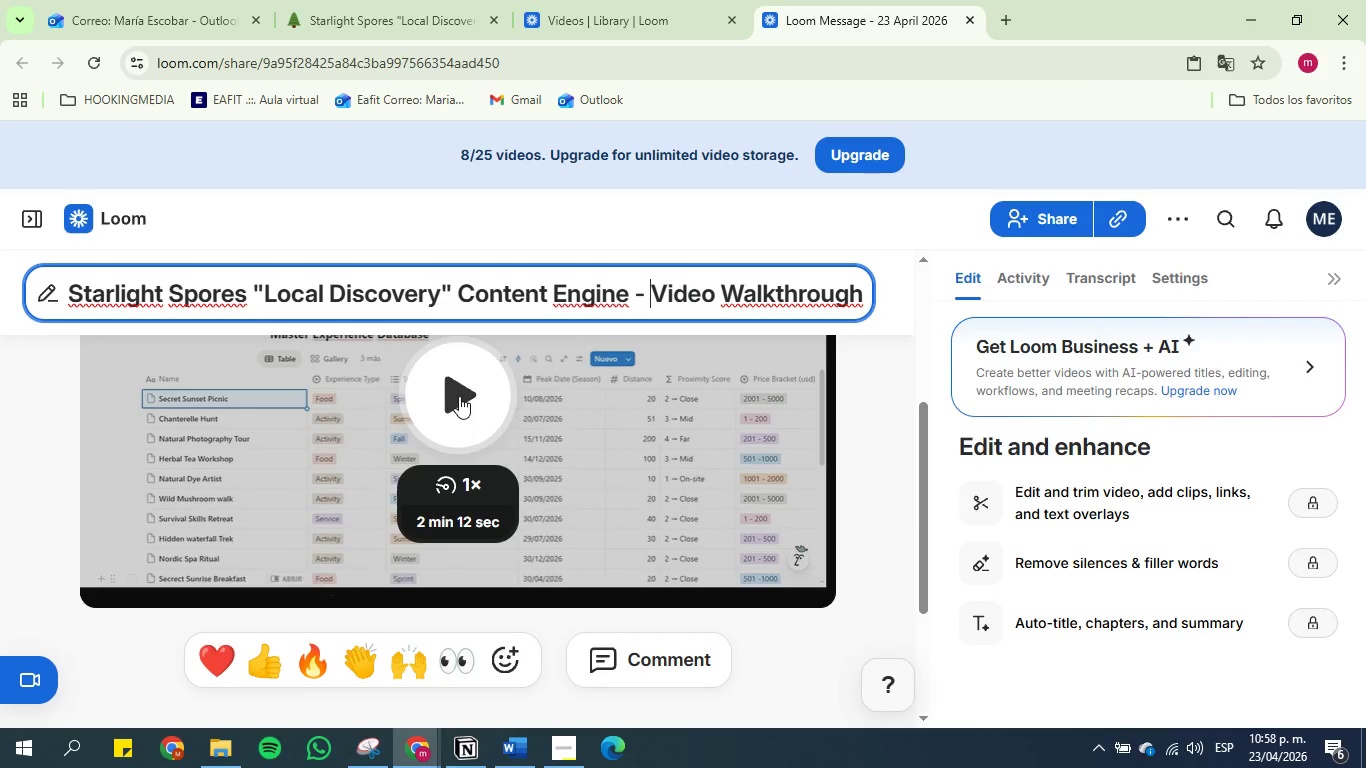 
left_click([459, 396])
 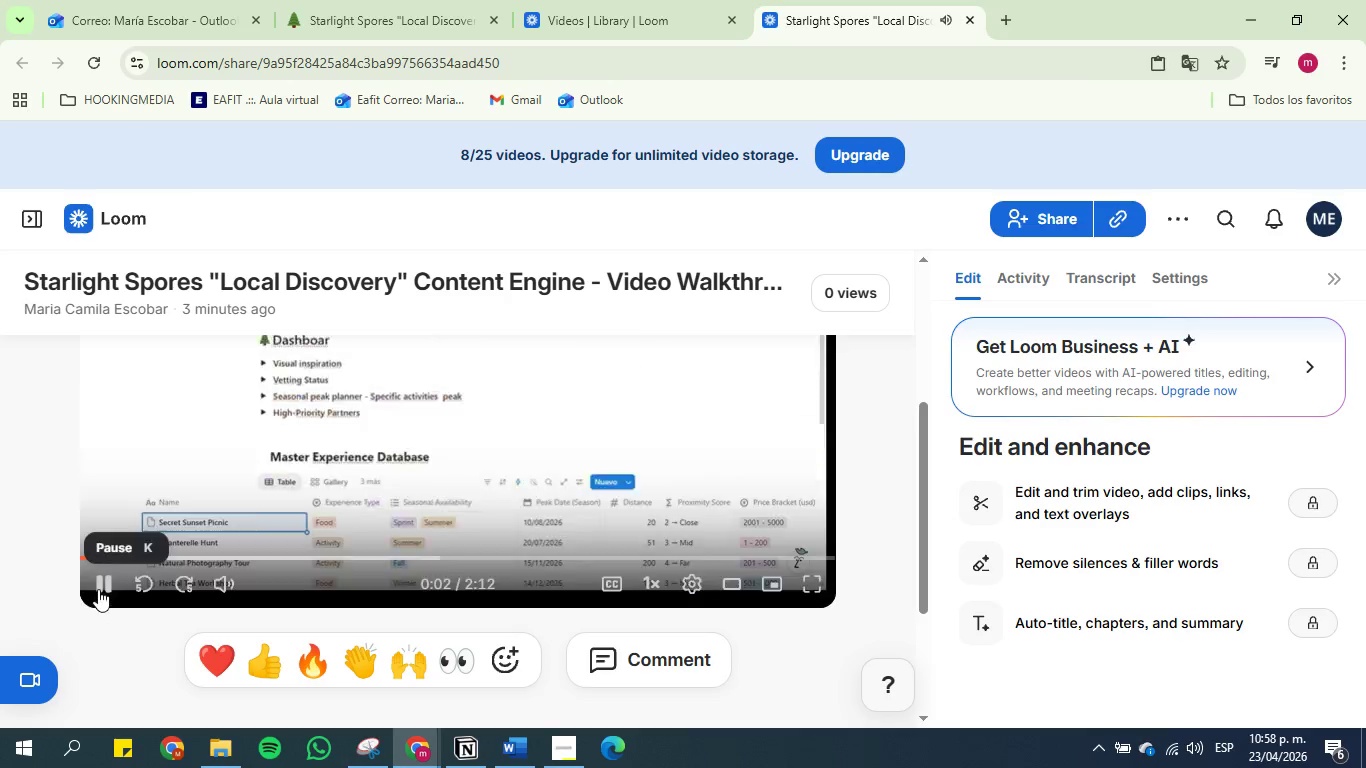 
key(VolumeDown)
 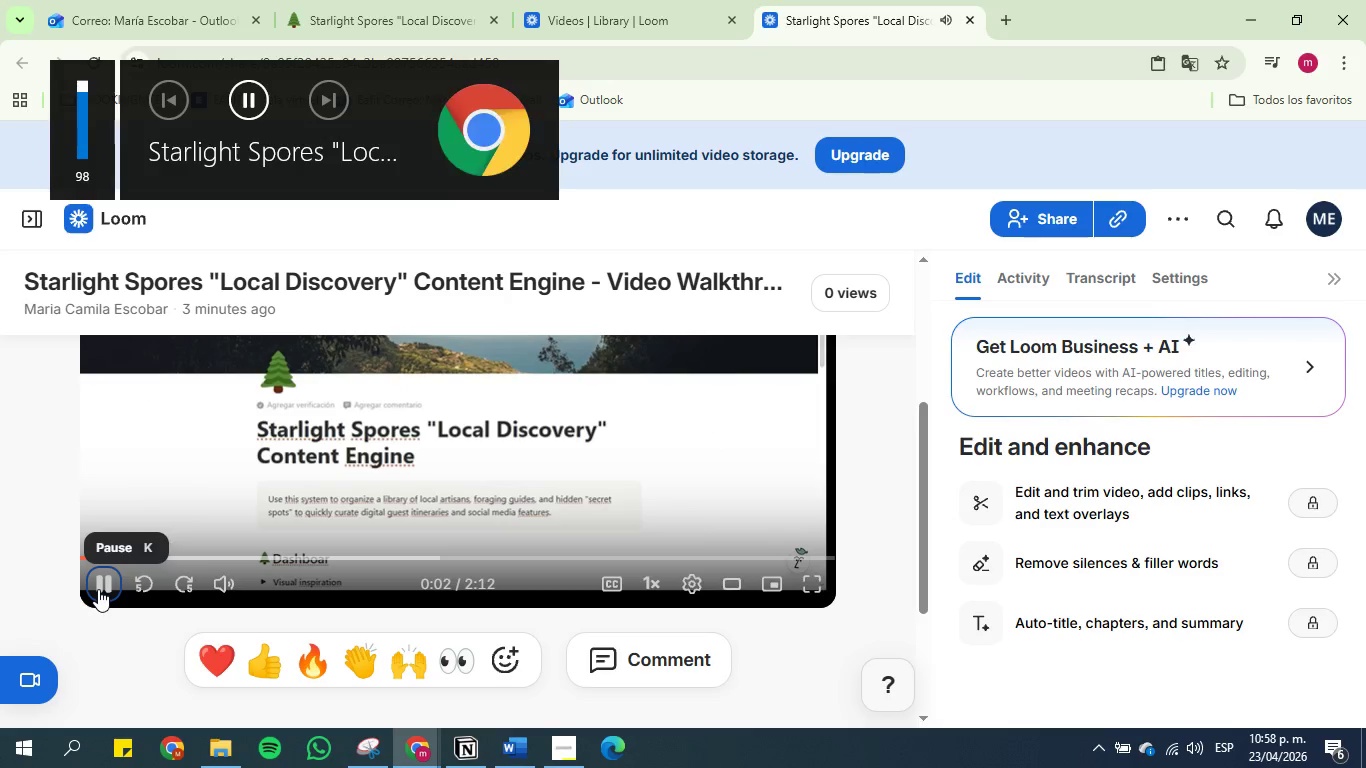 
key(VolumeDown)
 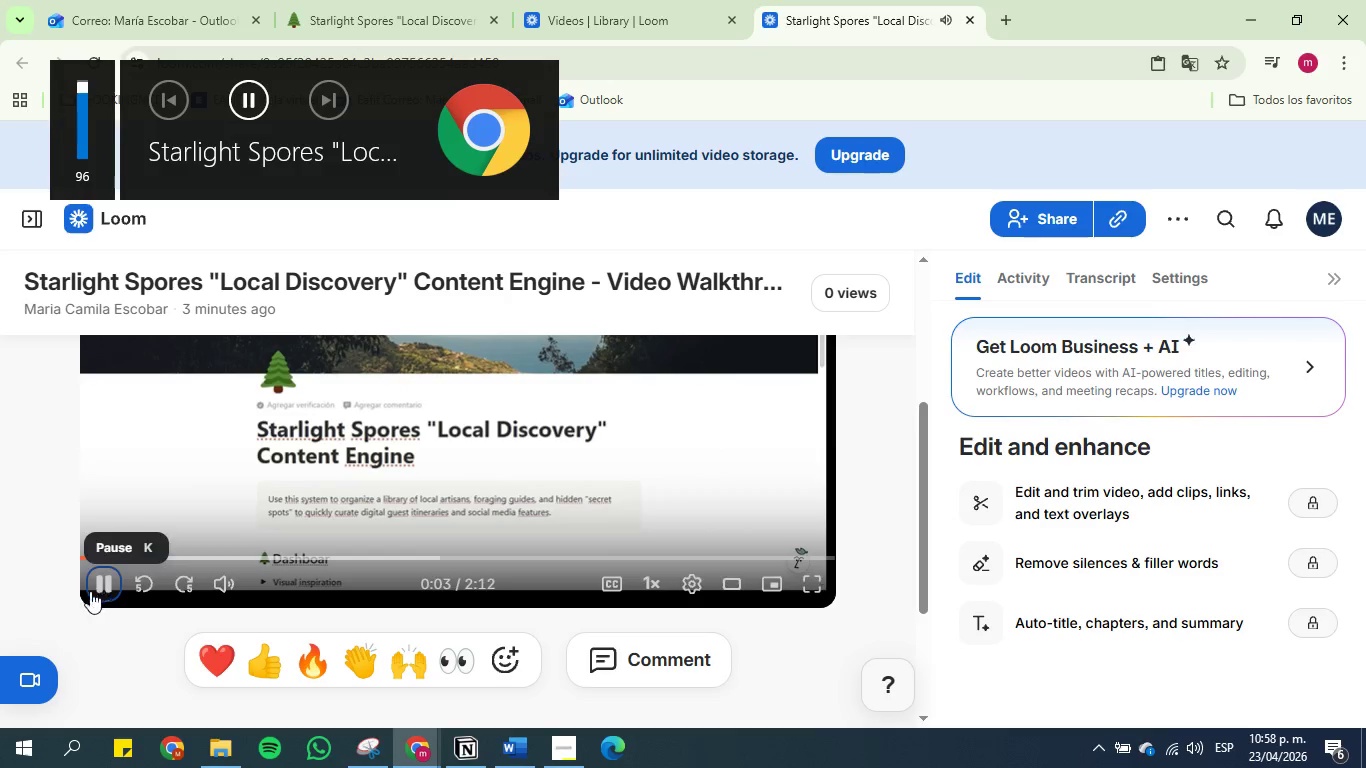 
key(VolumeDown)
 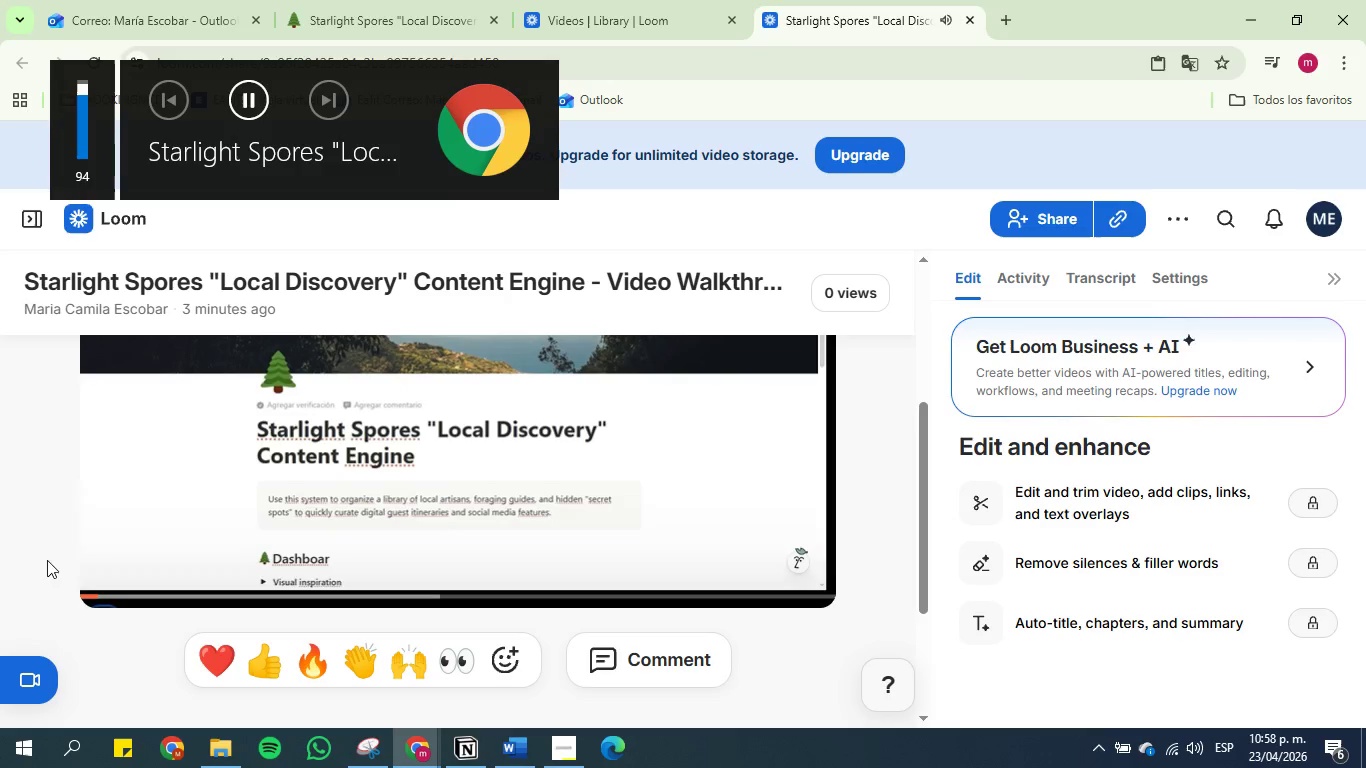 
key(VolumeDown)
 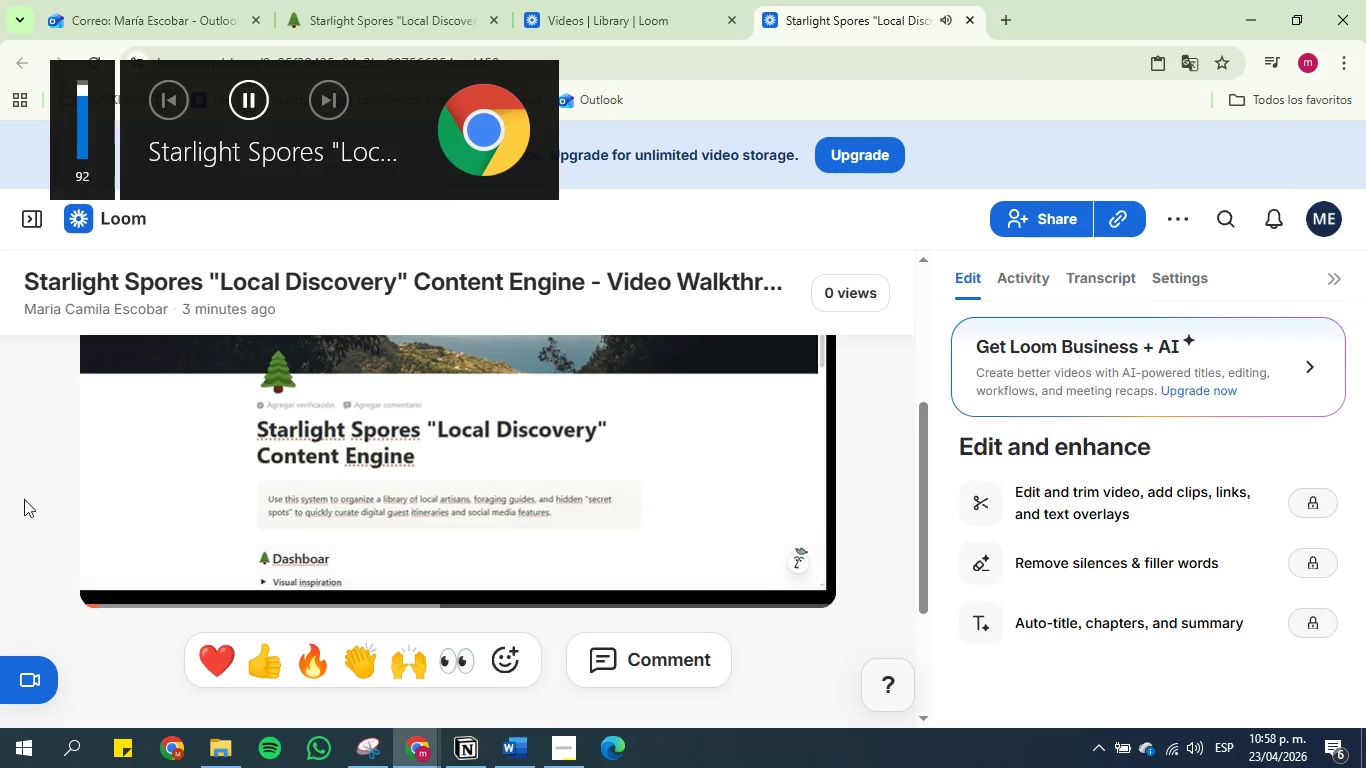 
key(VolumeDown)
 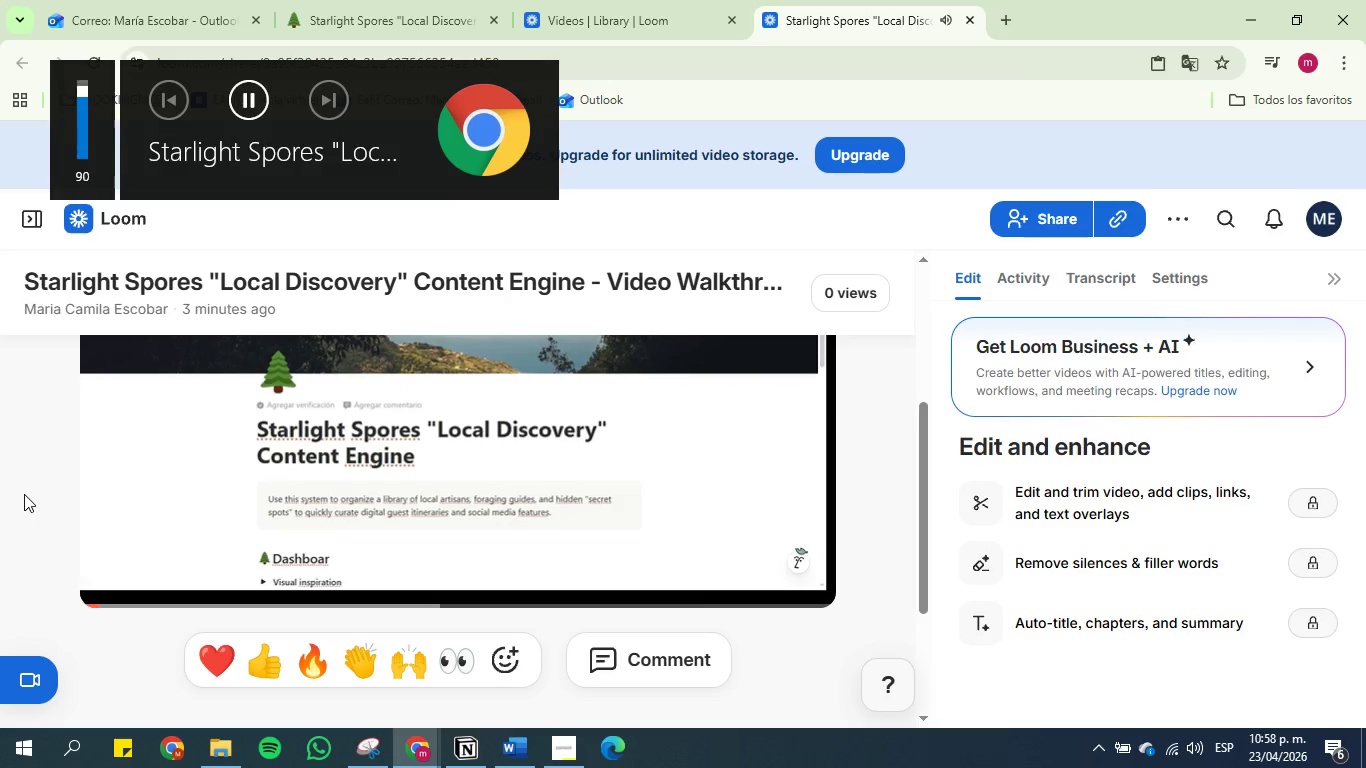 
hold_key(key=VolumeDown, duration=0.66)
 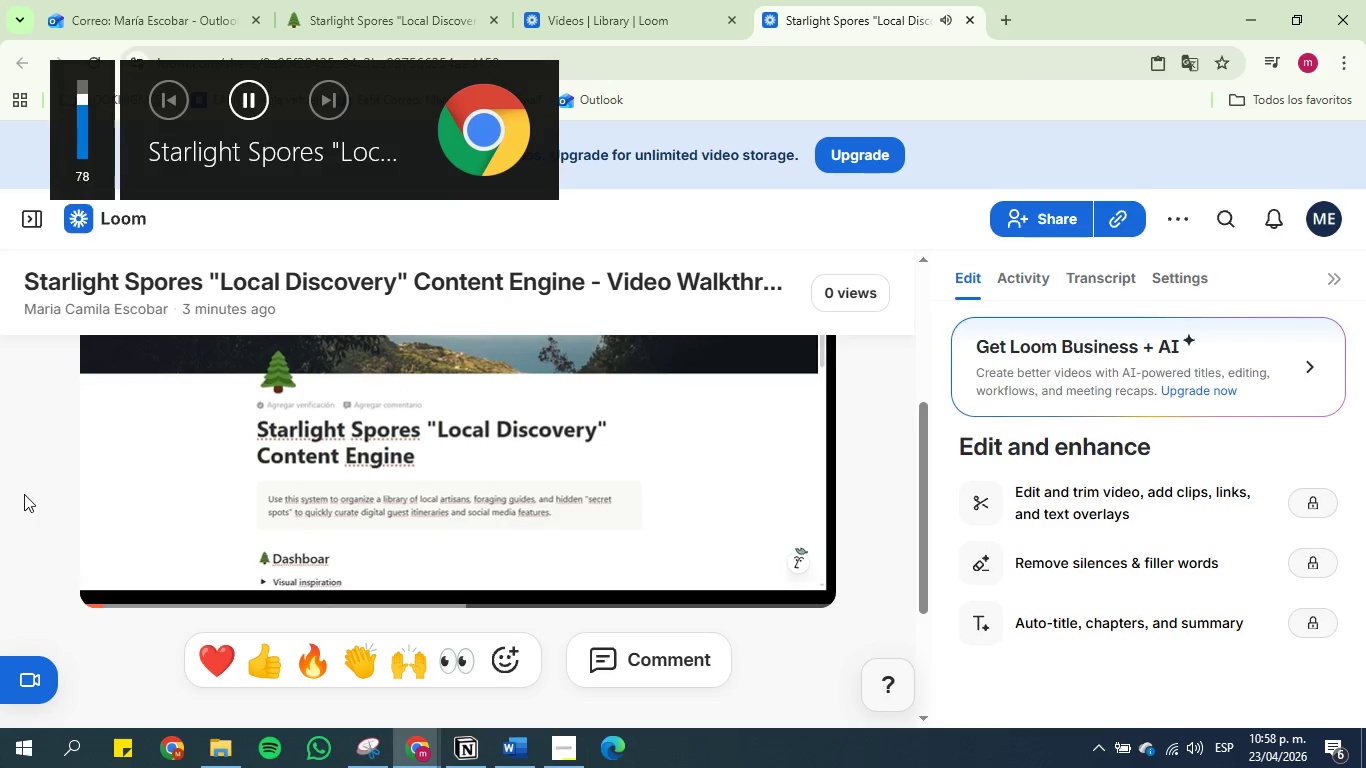 
key(VolumeDown)
 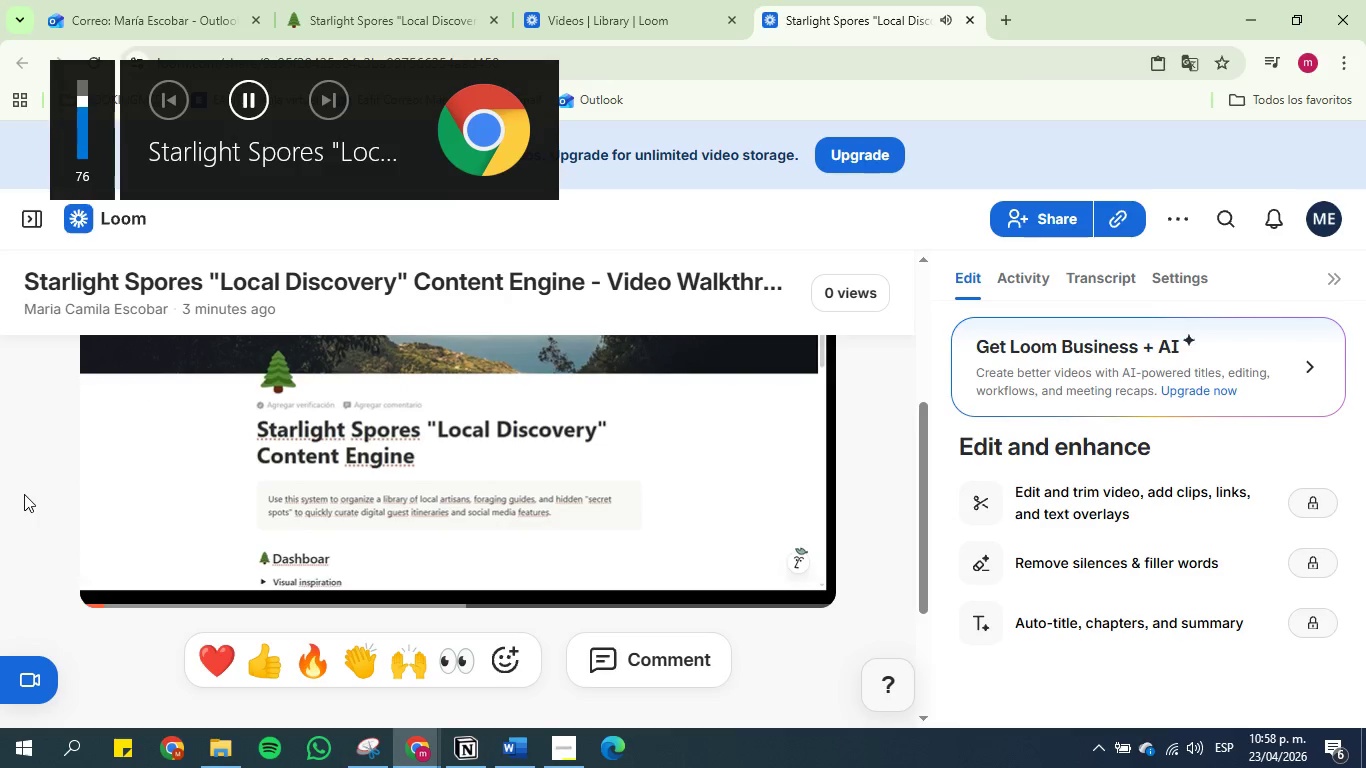 
key(VolumeDown)
 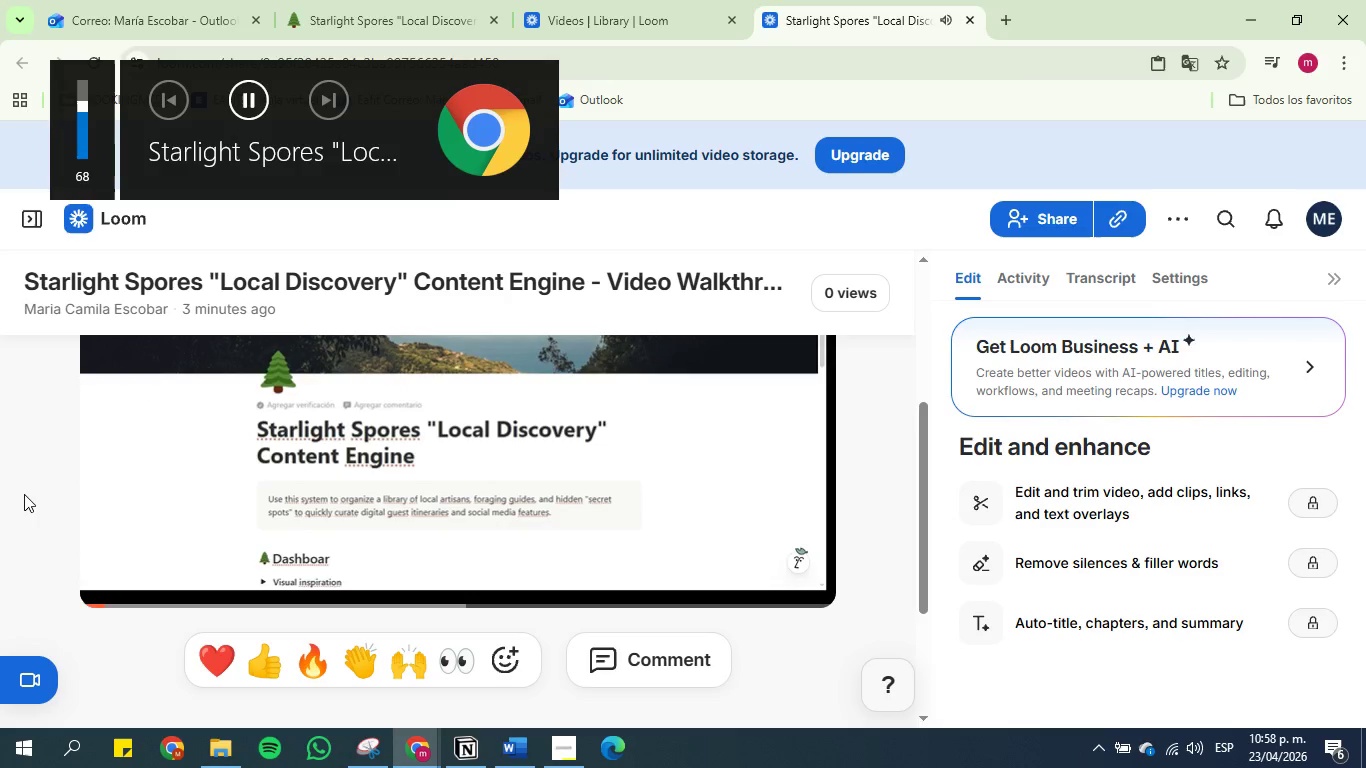 
key(VolumeDown)
 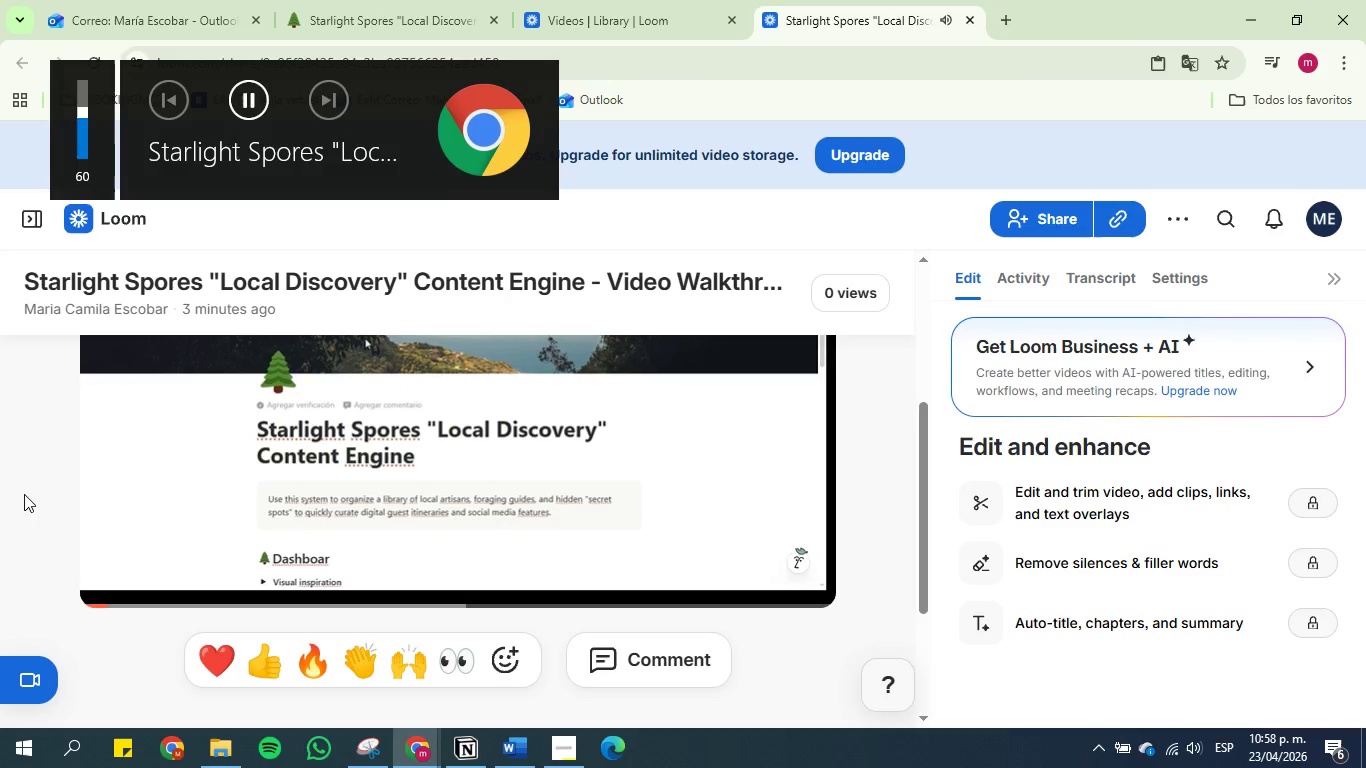 
key(VolumeDown)
 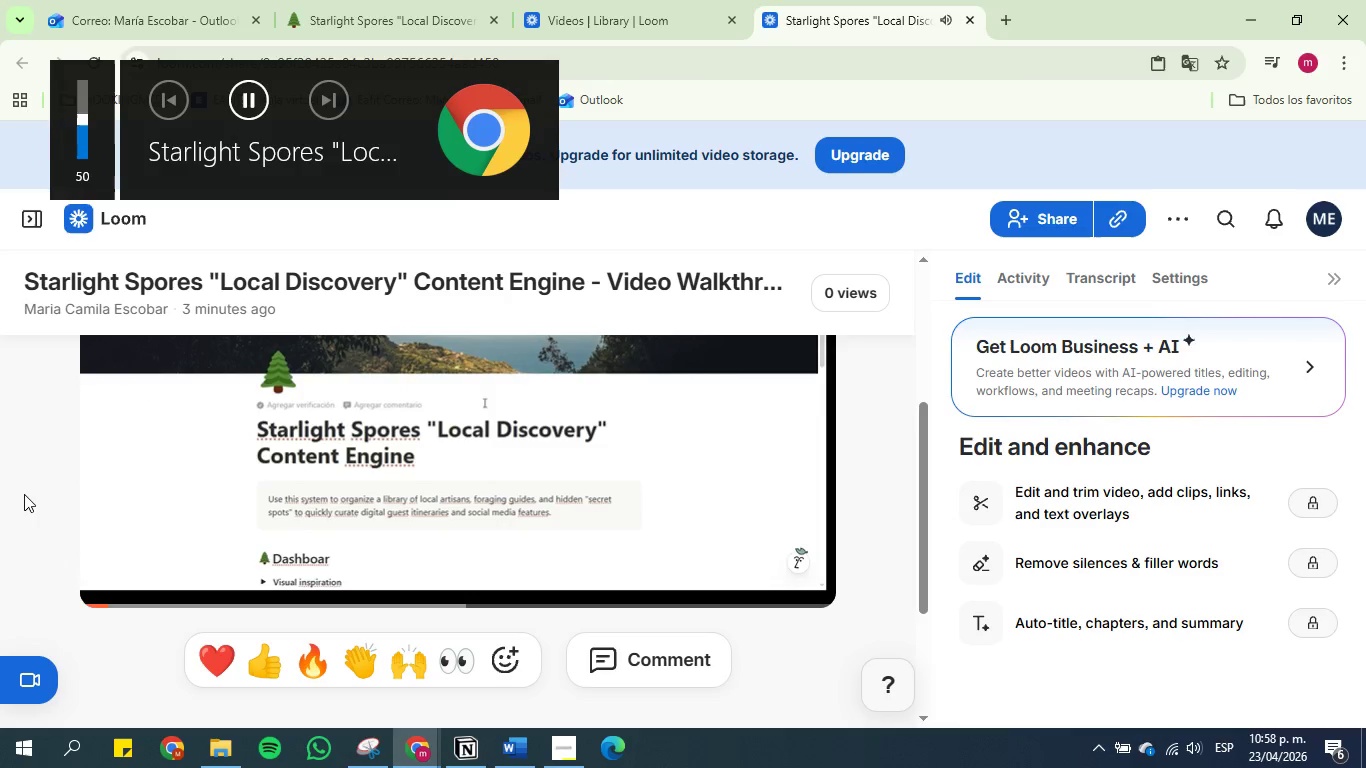 
key(VolumeDown)
 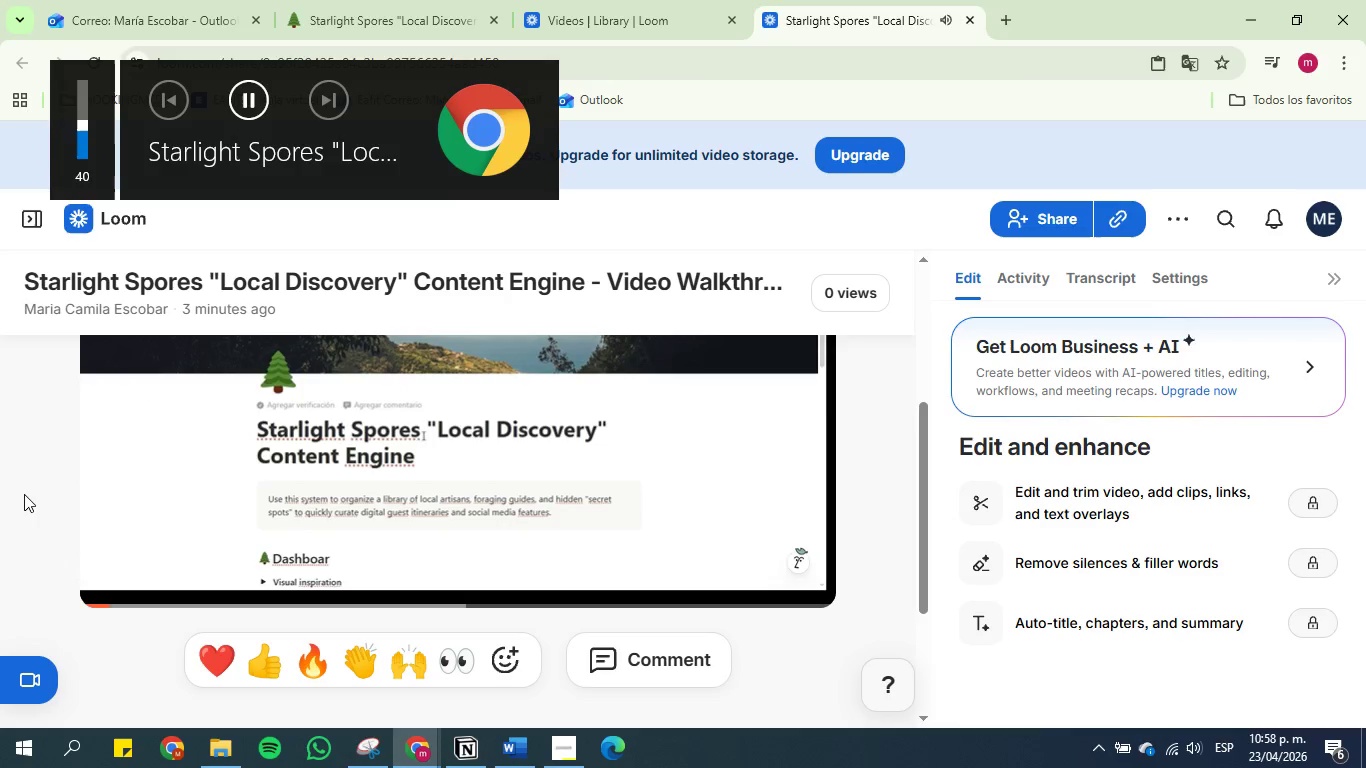 
key(VolumeDown)
 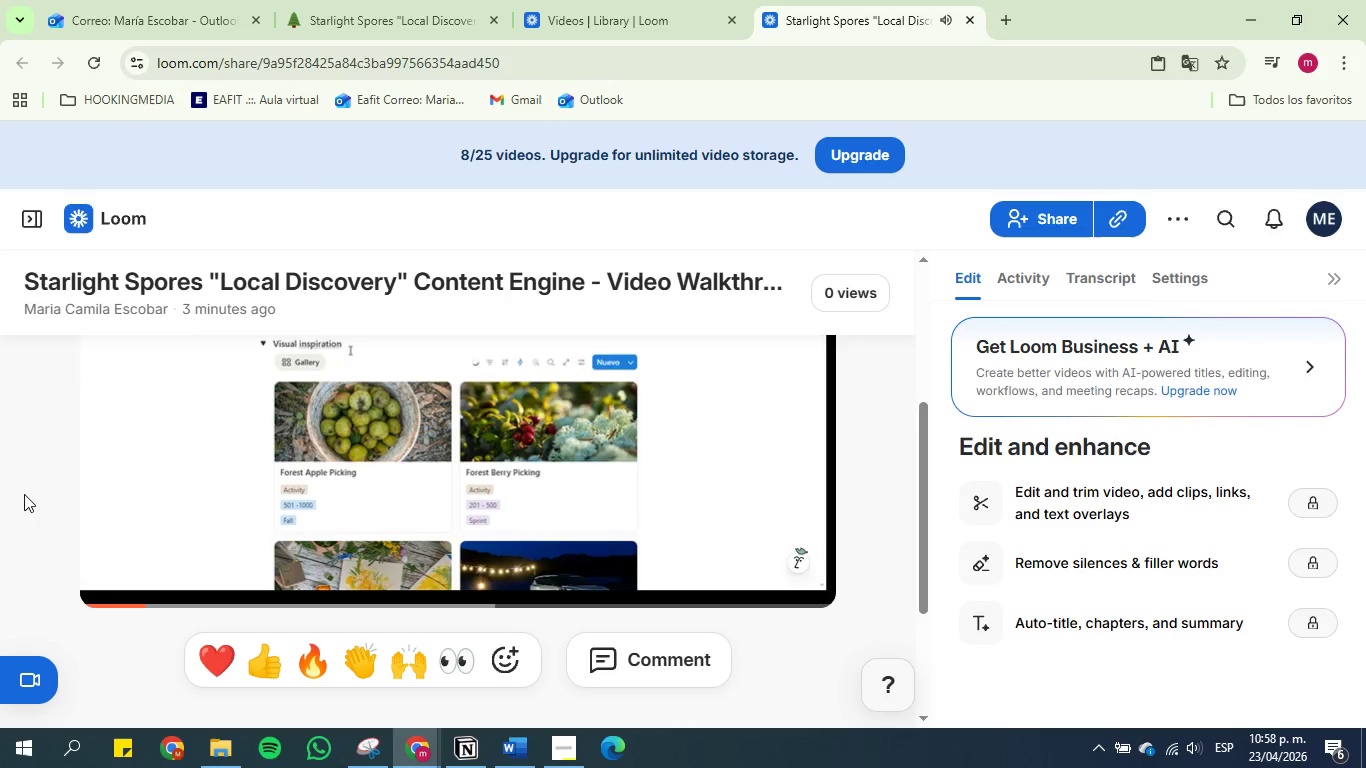 
wait(11.3)
 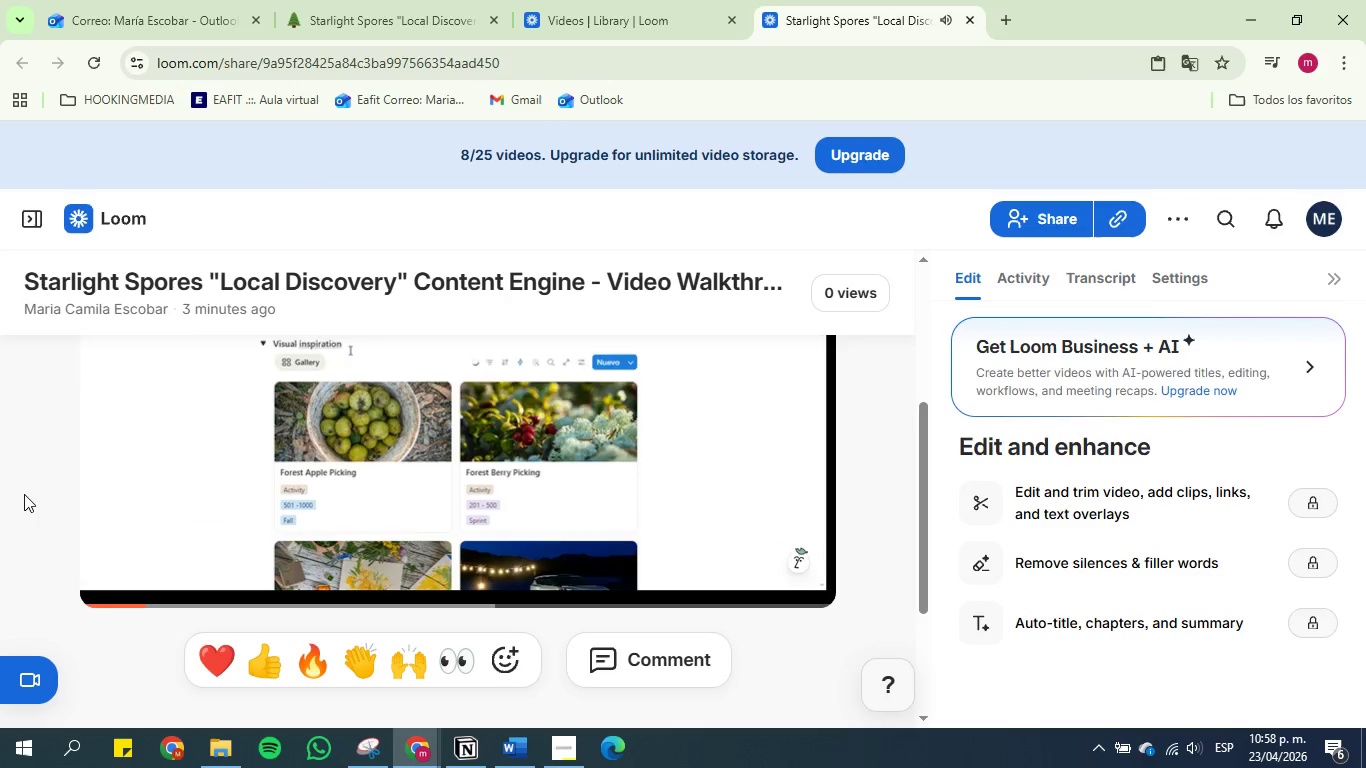 
left_click([1119, 224])
 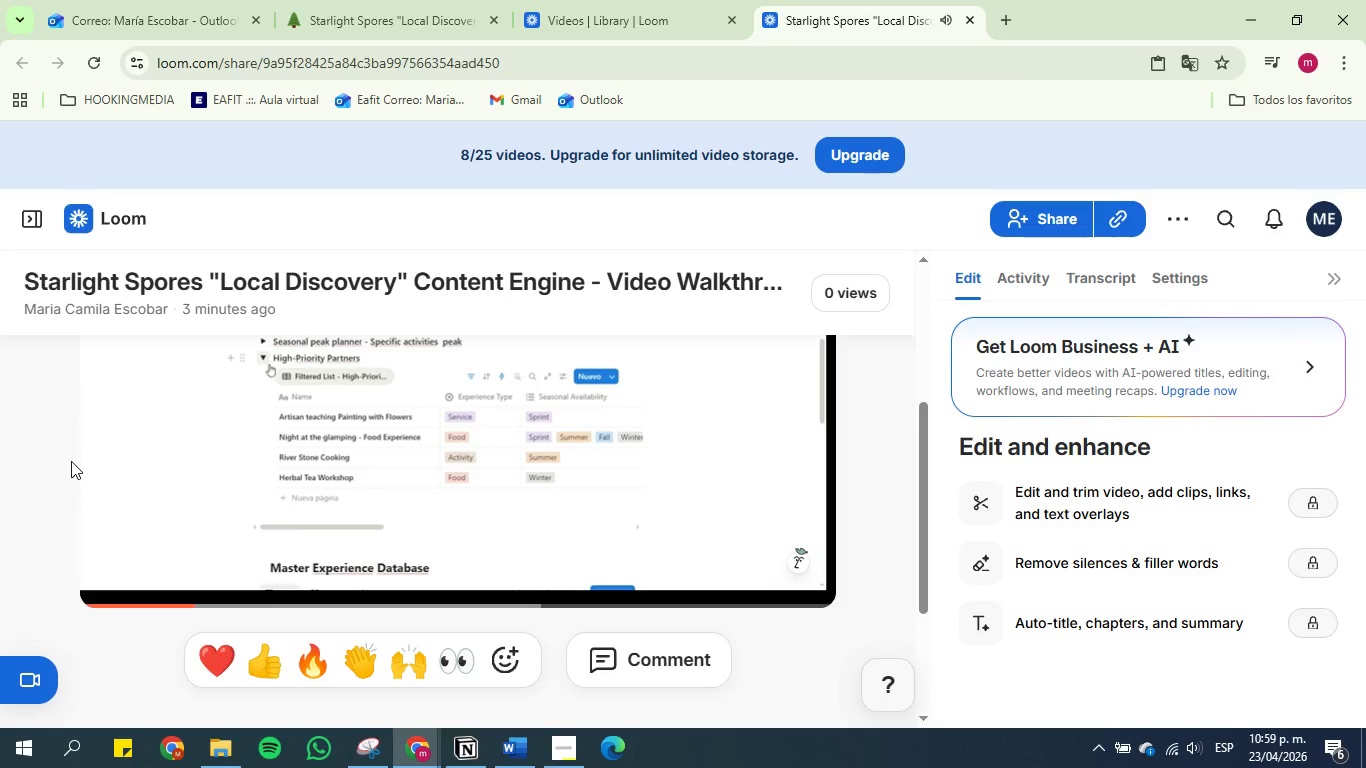 
left_click([378, 11])
 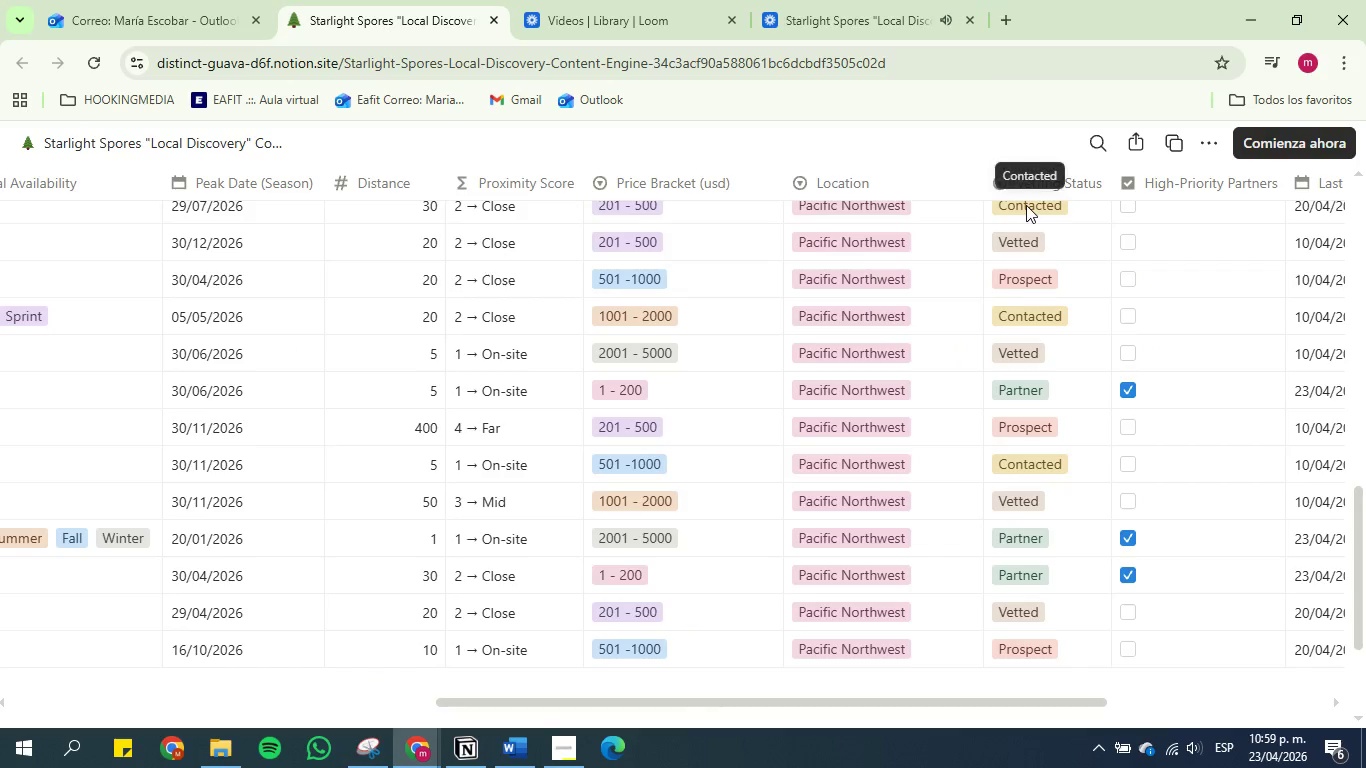 
scroll: coordinate [1117, 175], scroll_direction: up, amount: 4.0
 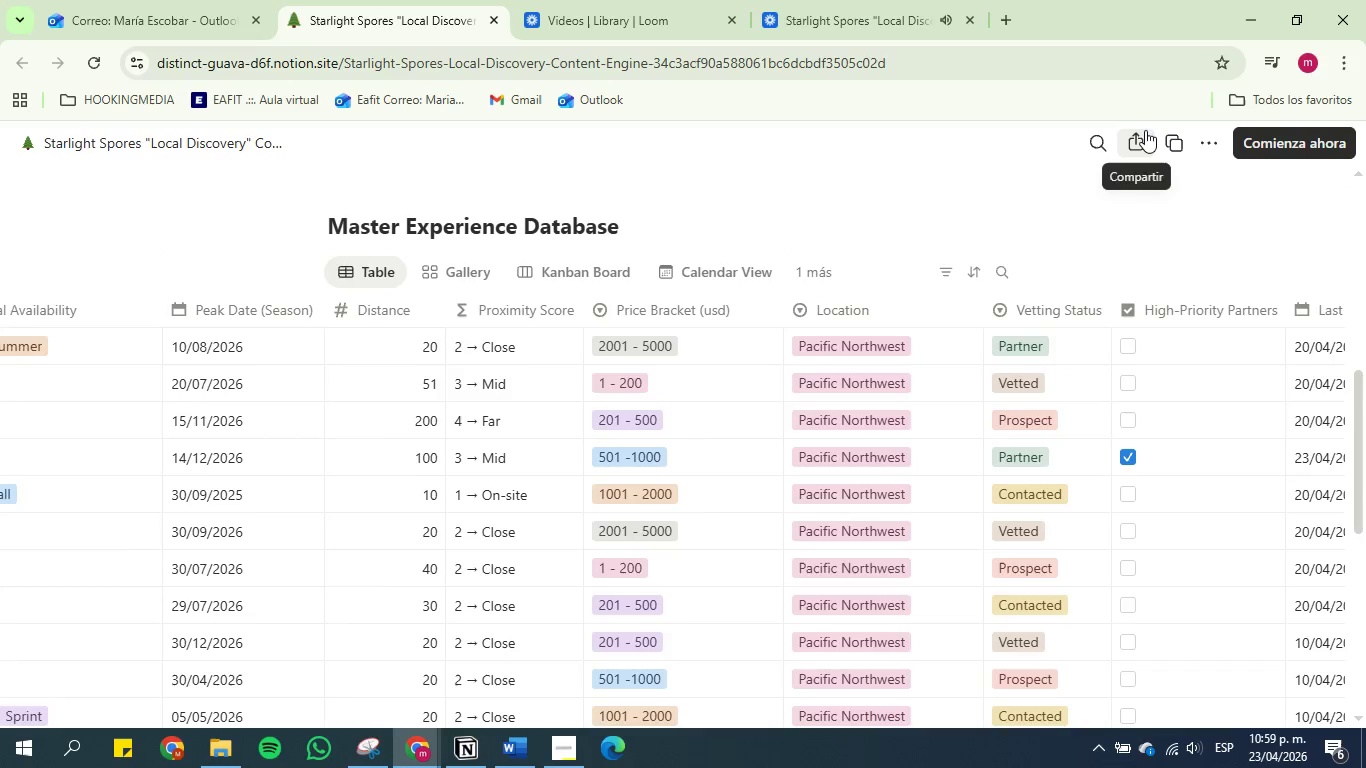 
left_click([1145, 130])
 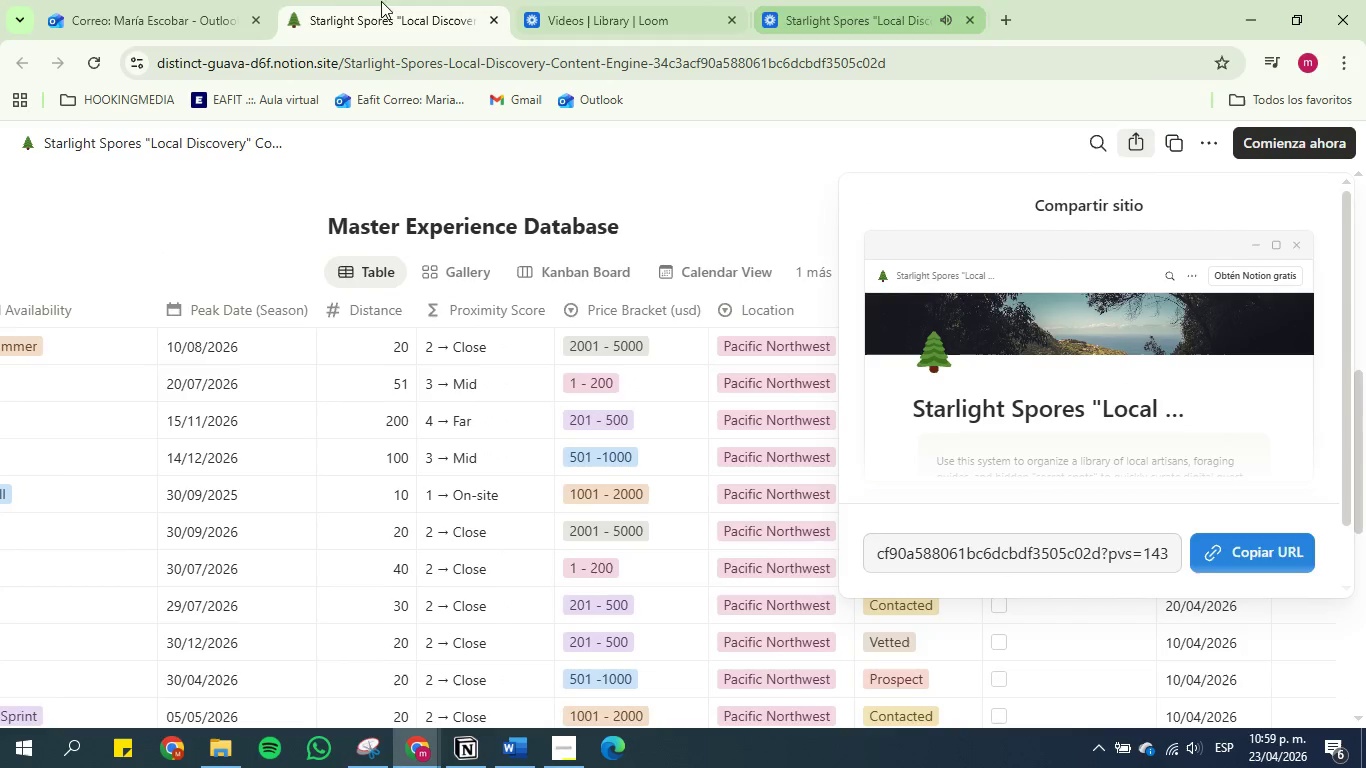 
left_click_drag(start_coordinate=[391, 0], to_coordinate=[670, 0])
 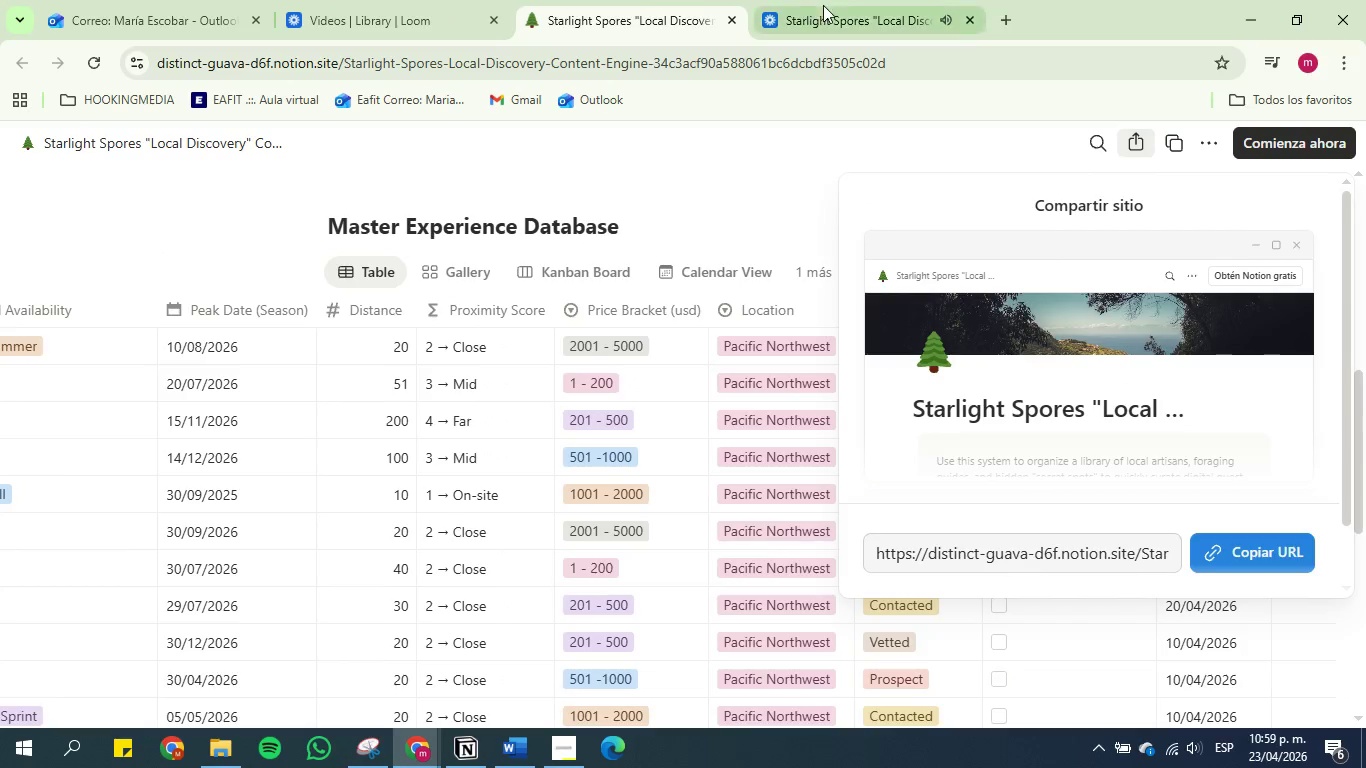 
left_click([829, 3])
 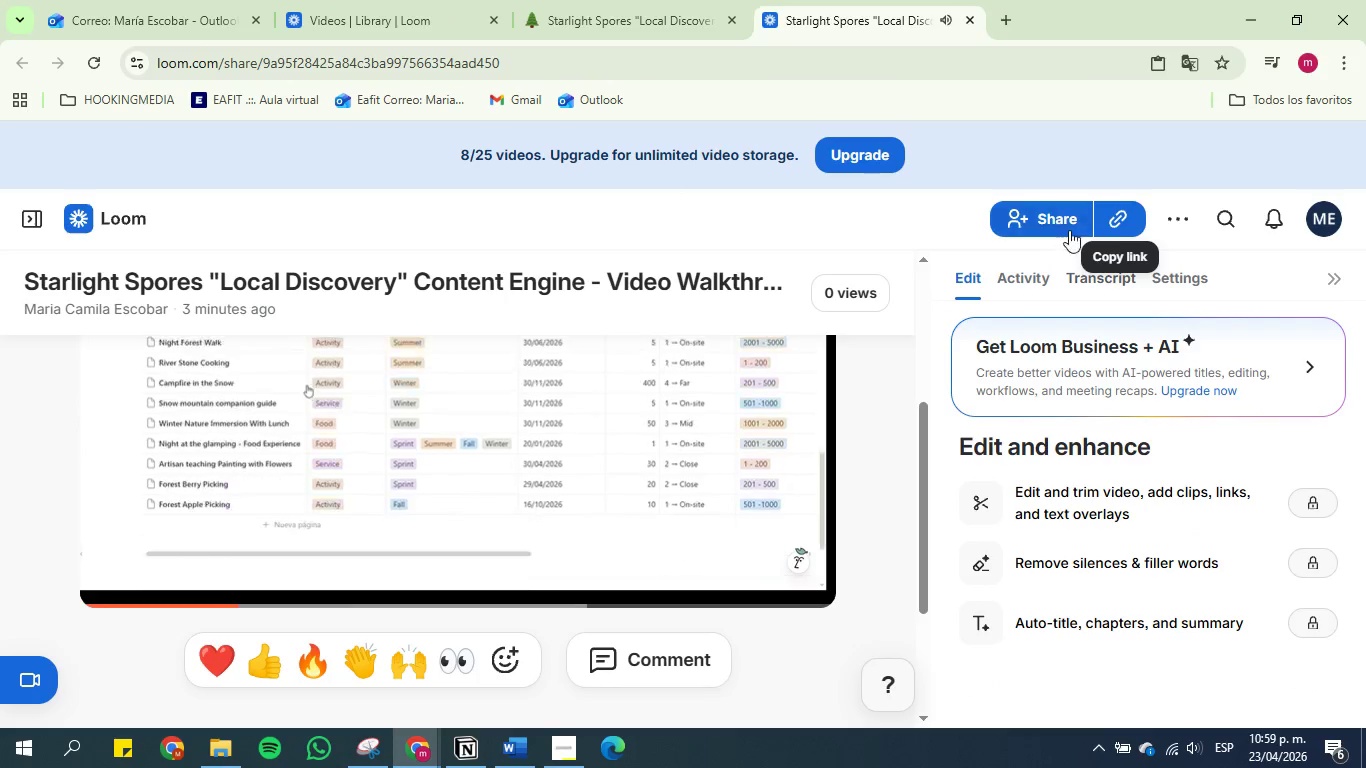 
left_click([1124, 222])
 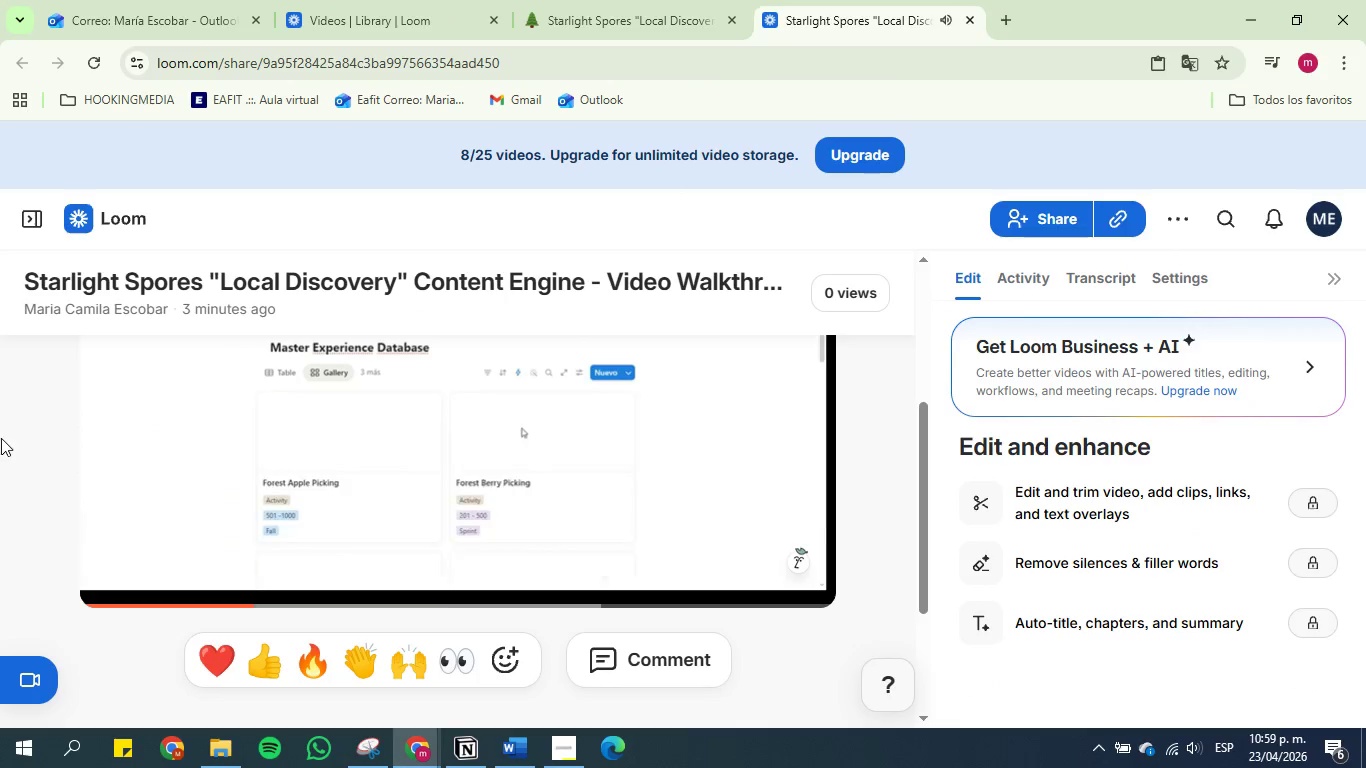 
scroll: coordinate [6, 437], scroll_direction: up, amount: 1.0
 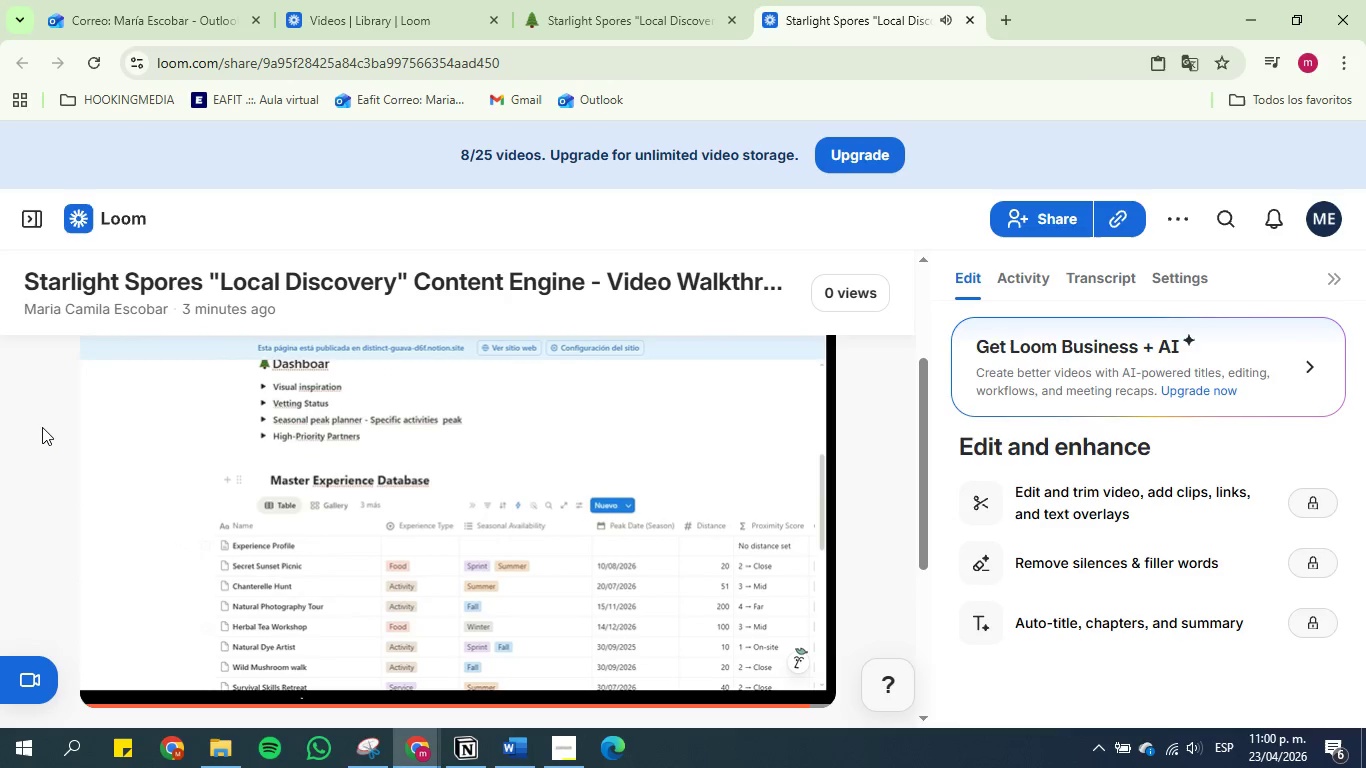 
wait(100.98)
 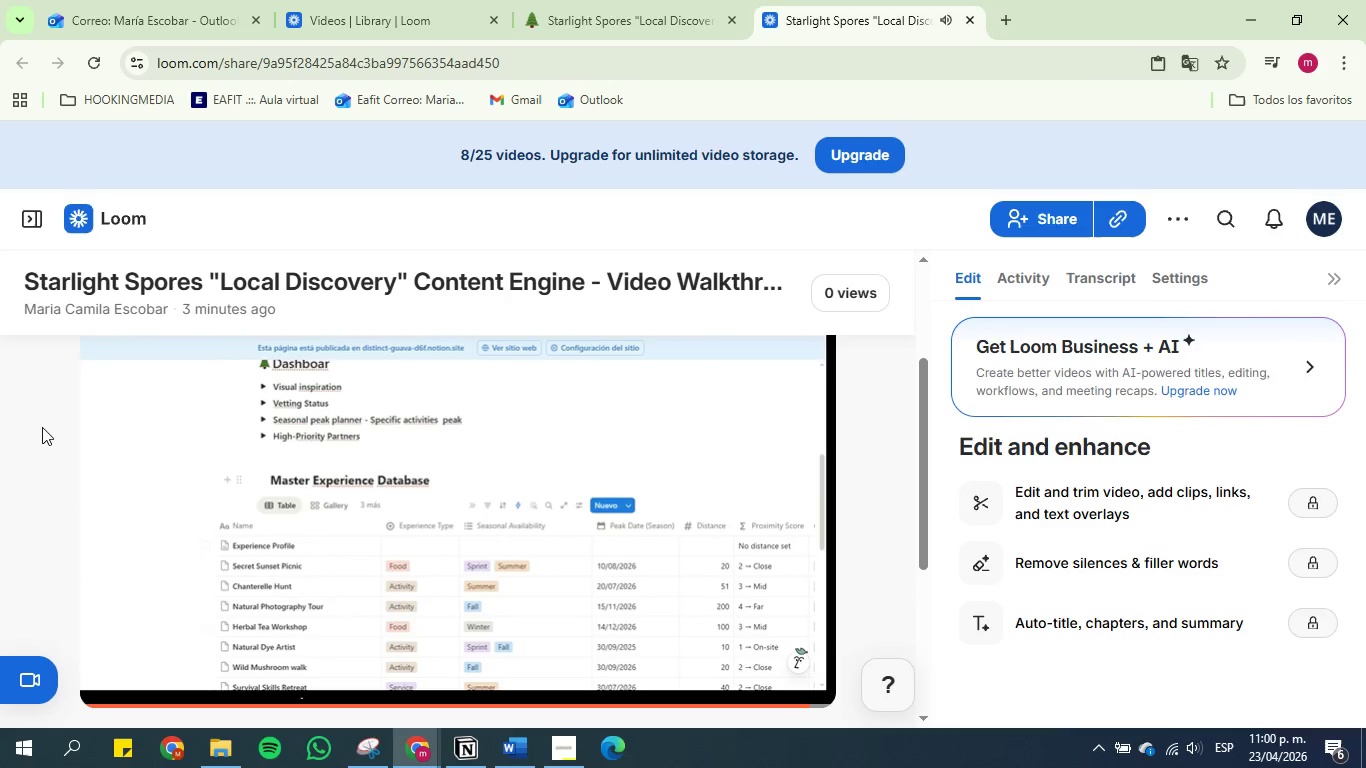 
left_click([1110, 219])
 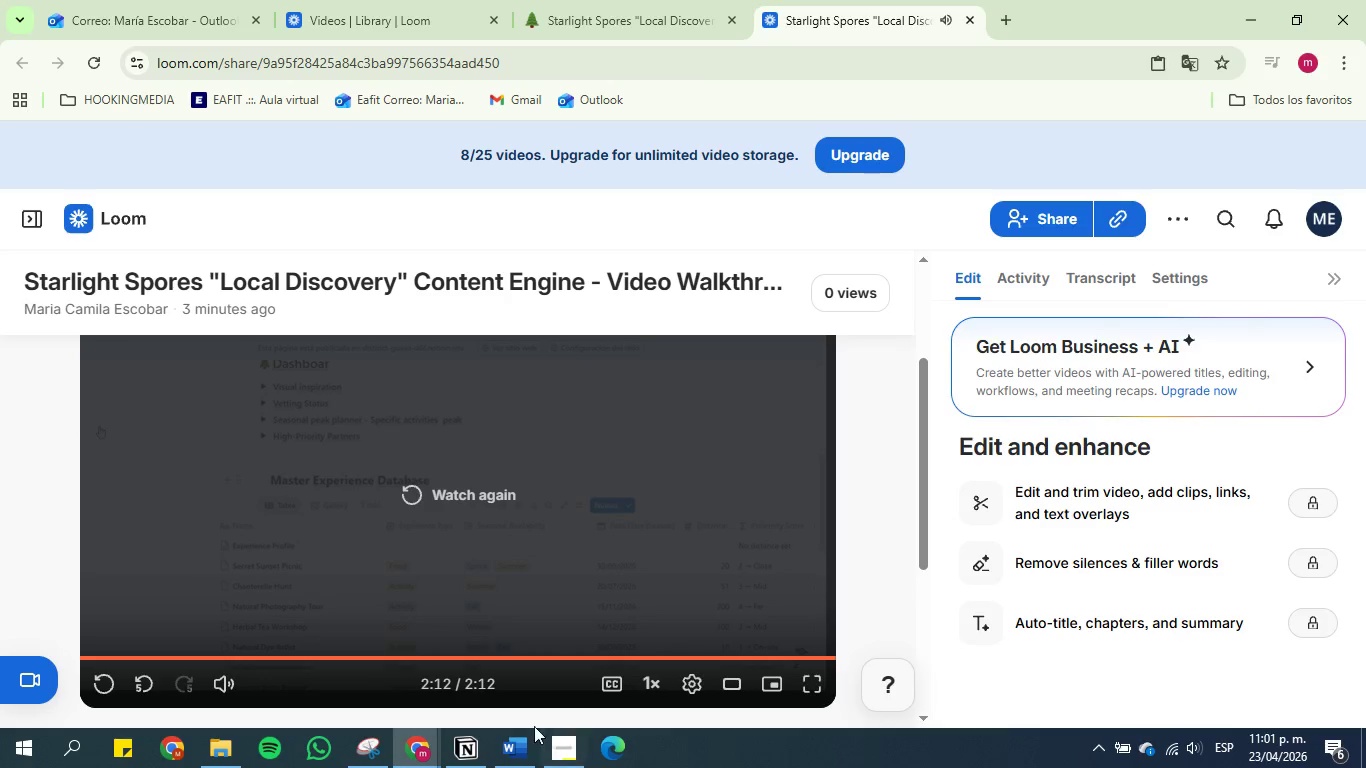 
left_click([556, 759])